 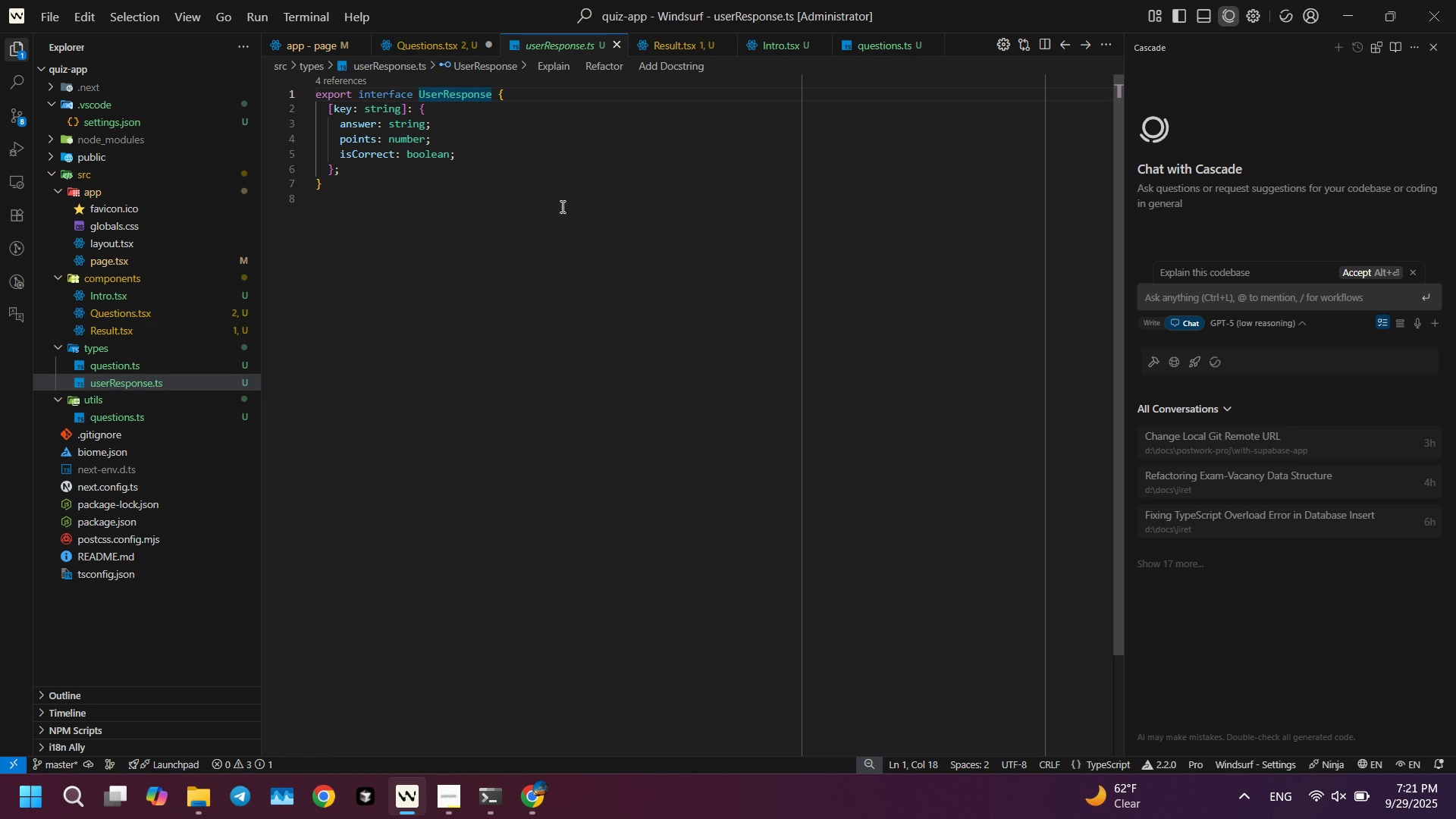 
left_click([431, 36])
 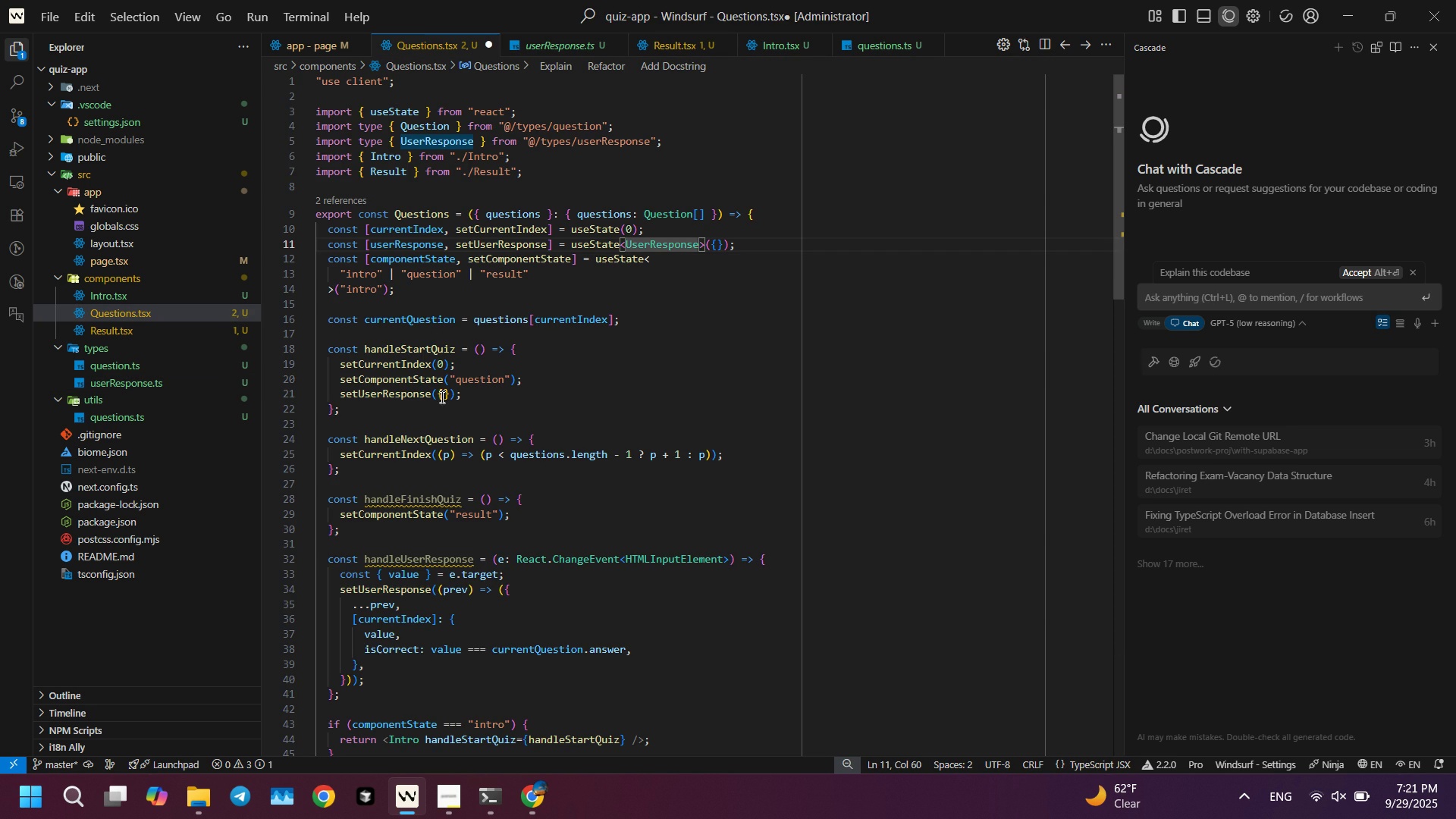 
scroll: coordinate [485, 497], scroll_direction: down, amount: 4.0
 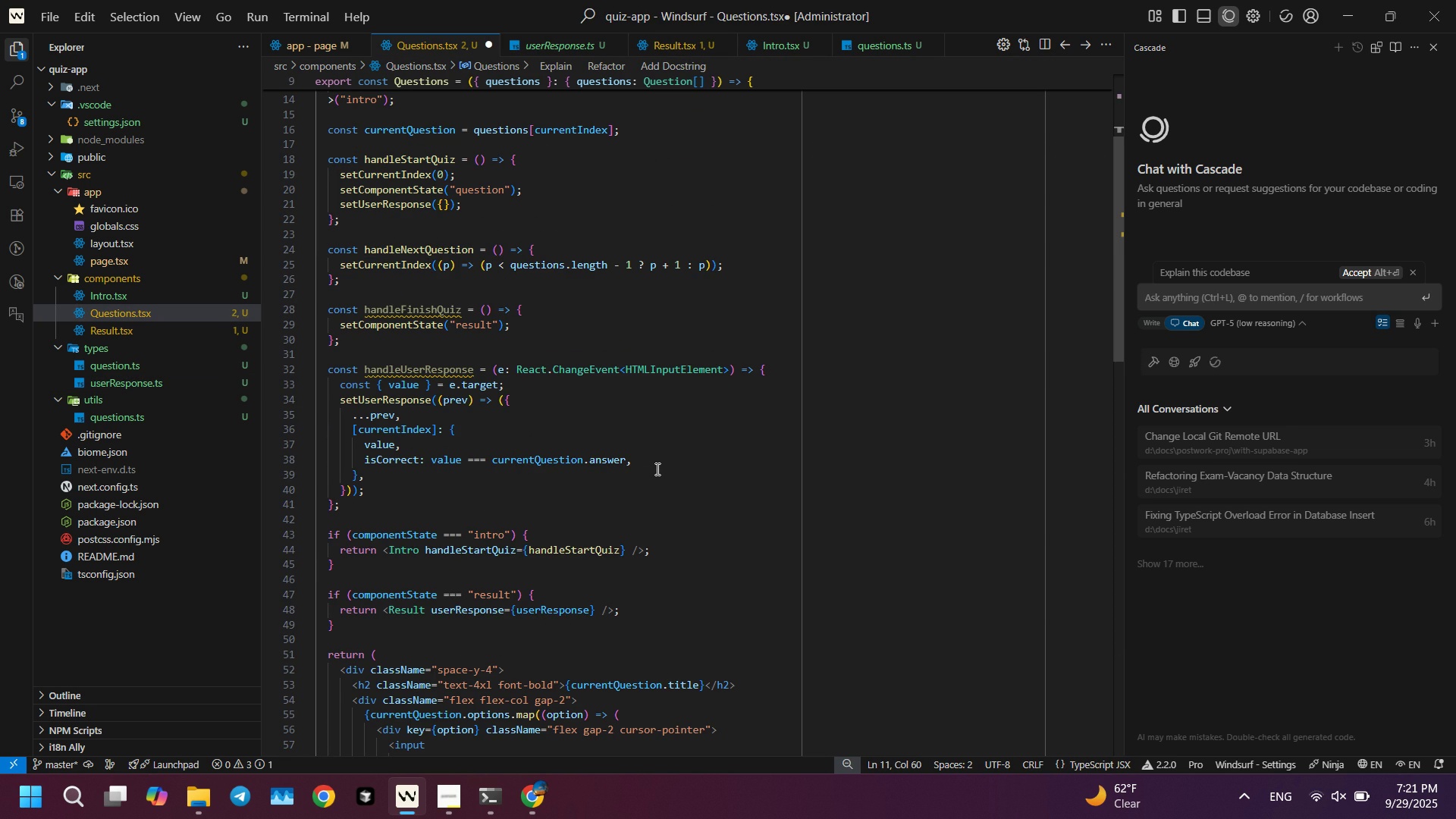 
left_click([656, 466])
 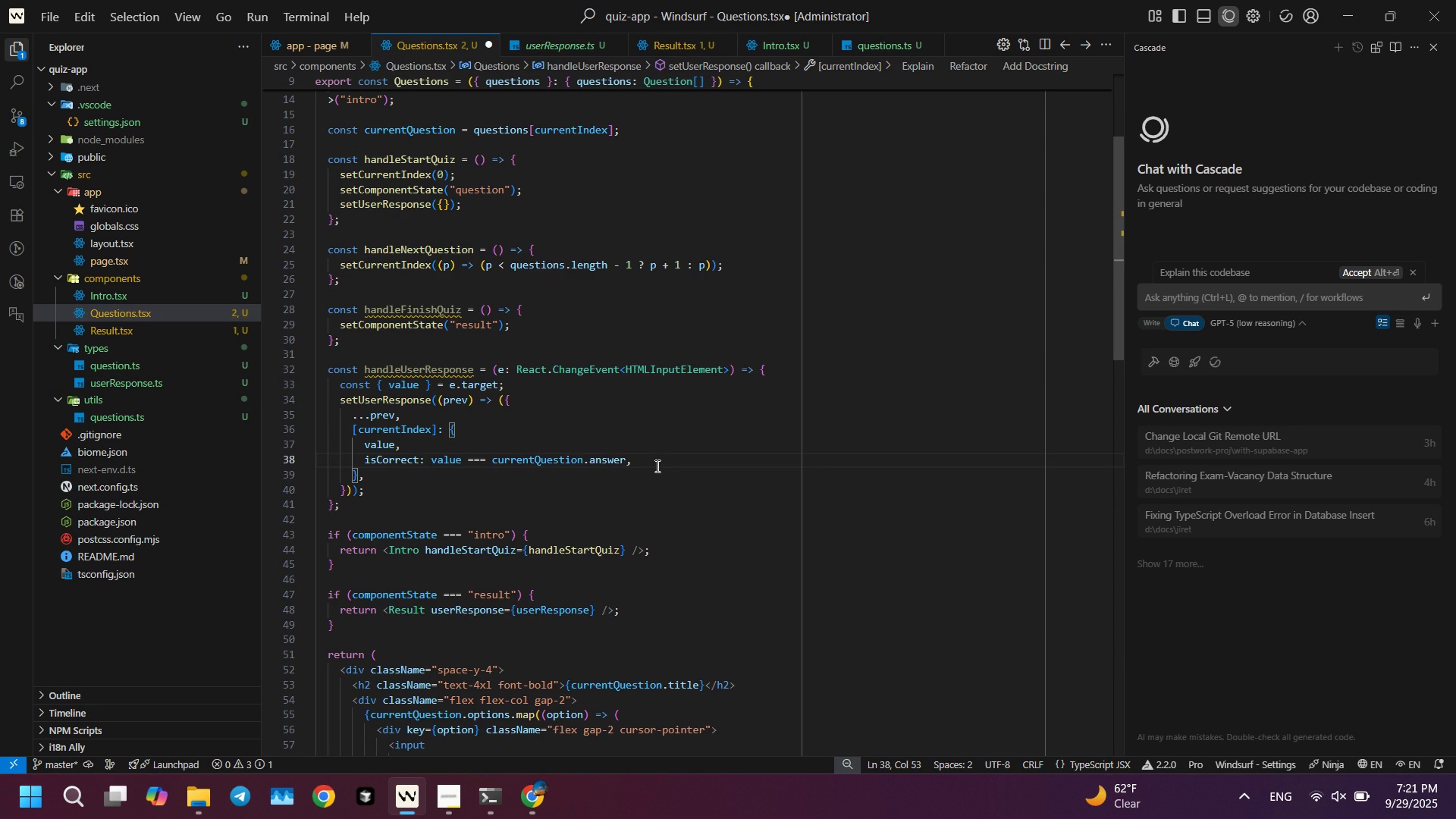 
key(Enter)
 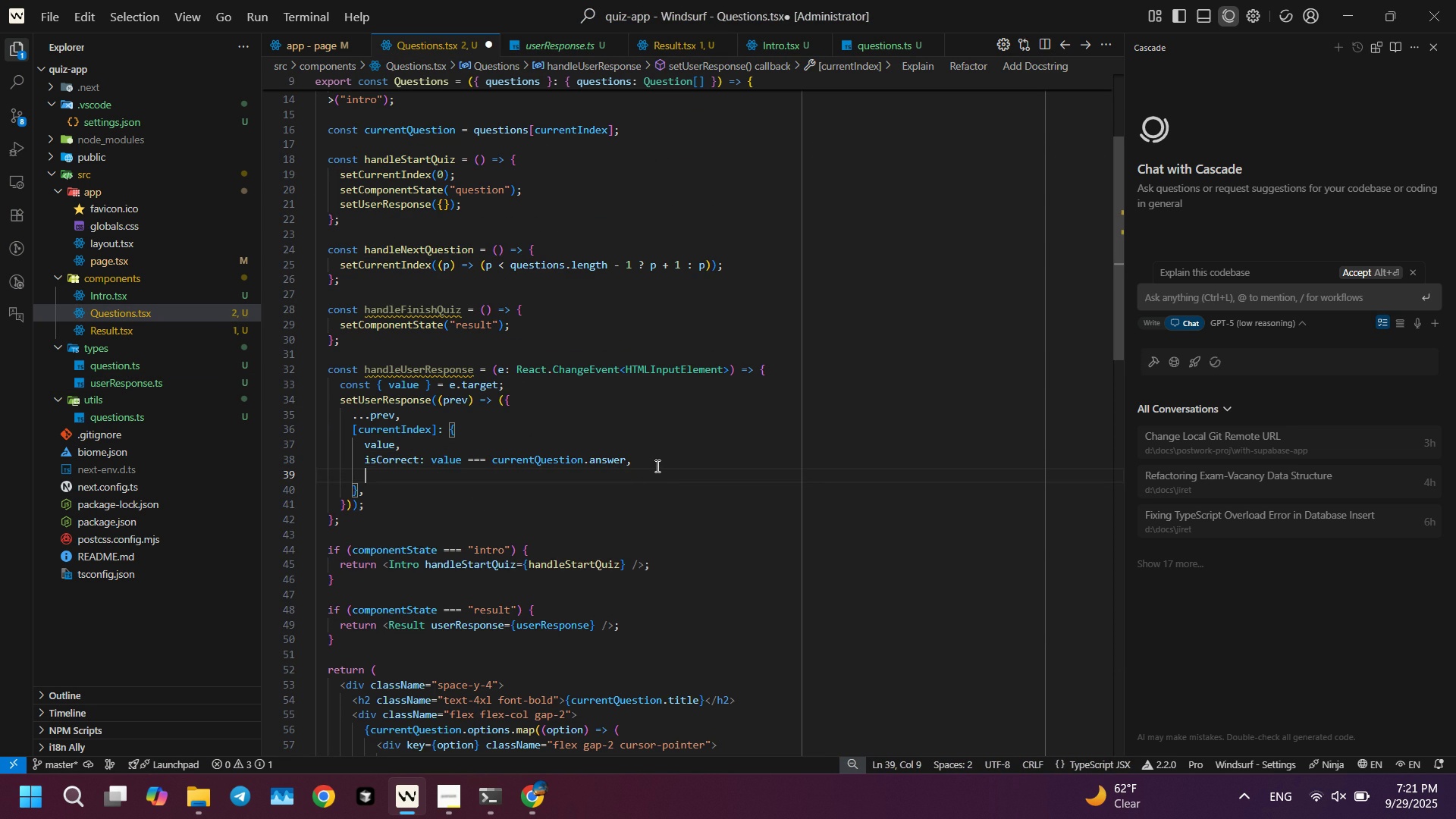 
type(ans)
key(Backspace)
key(Backspace)
key(Backspace)
 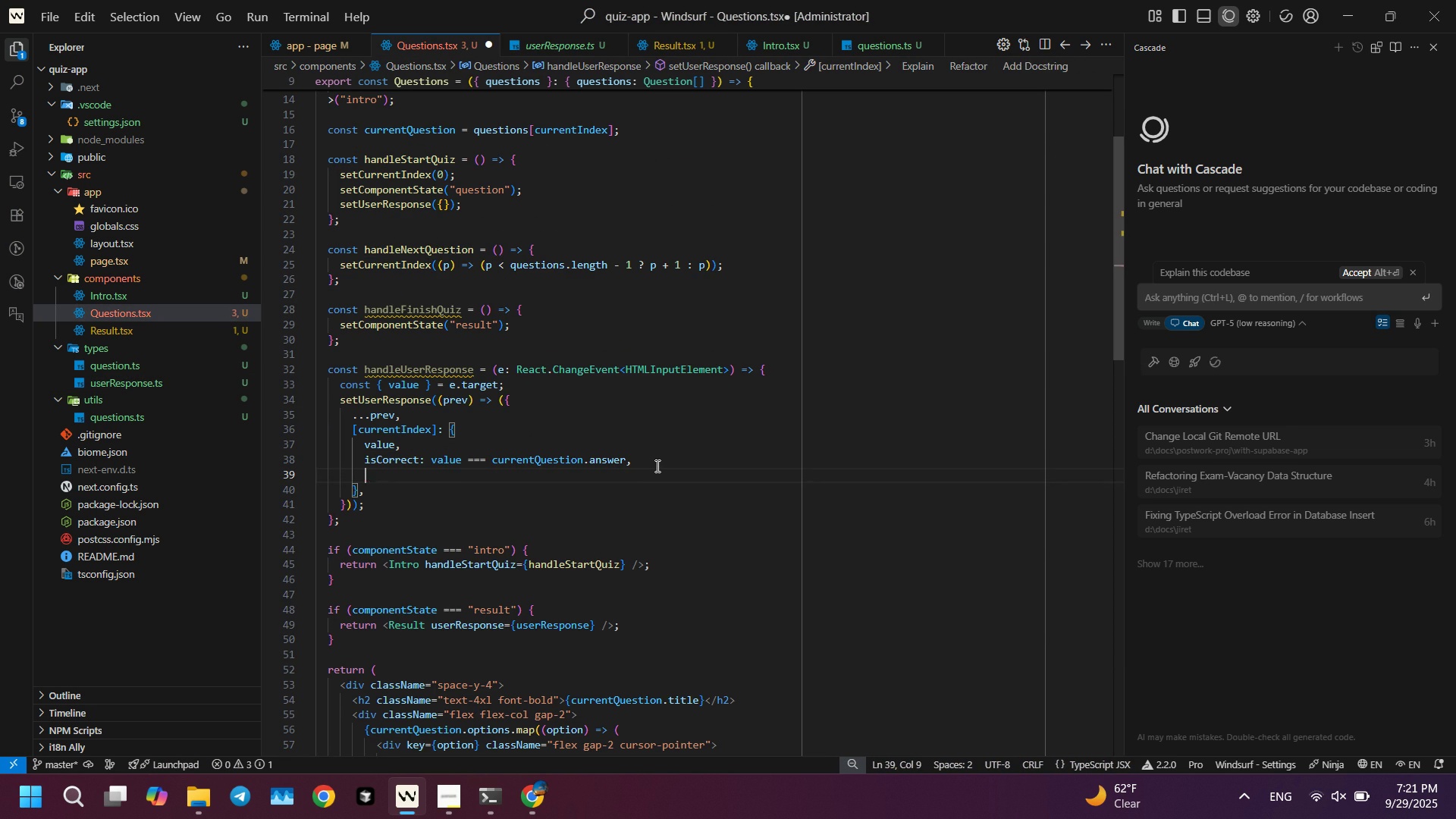 
key(ArrowUp)
 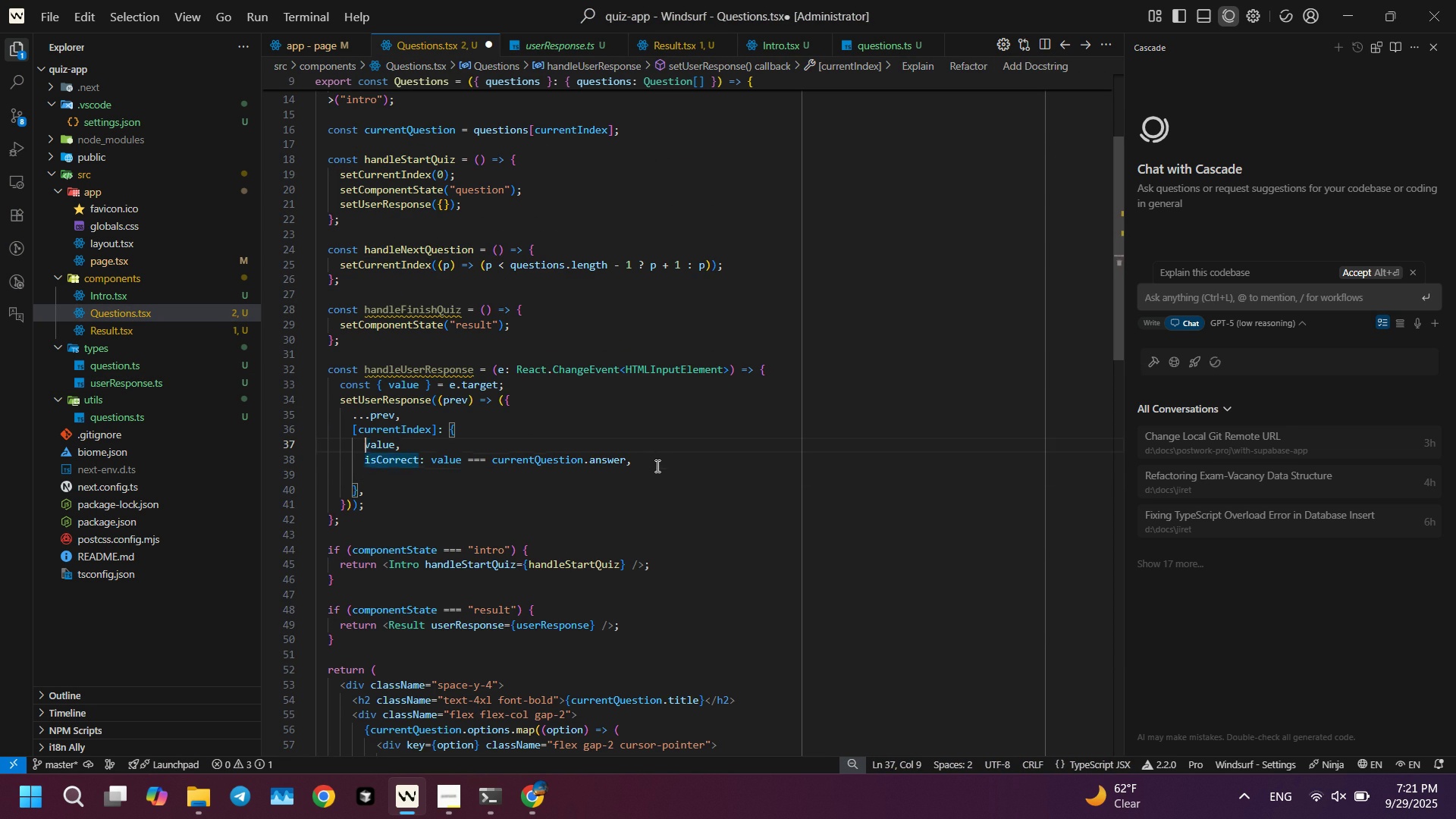 
key(ArrowUp)
 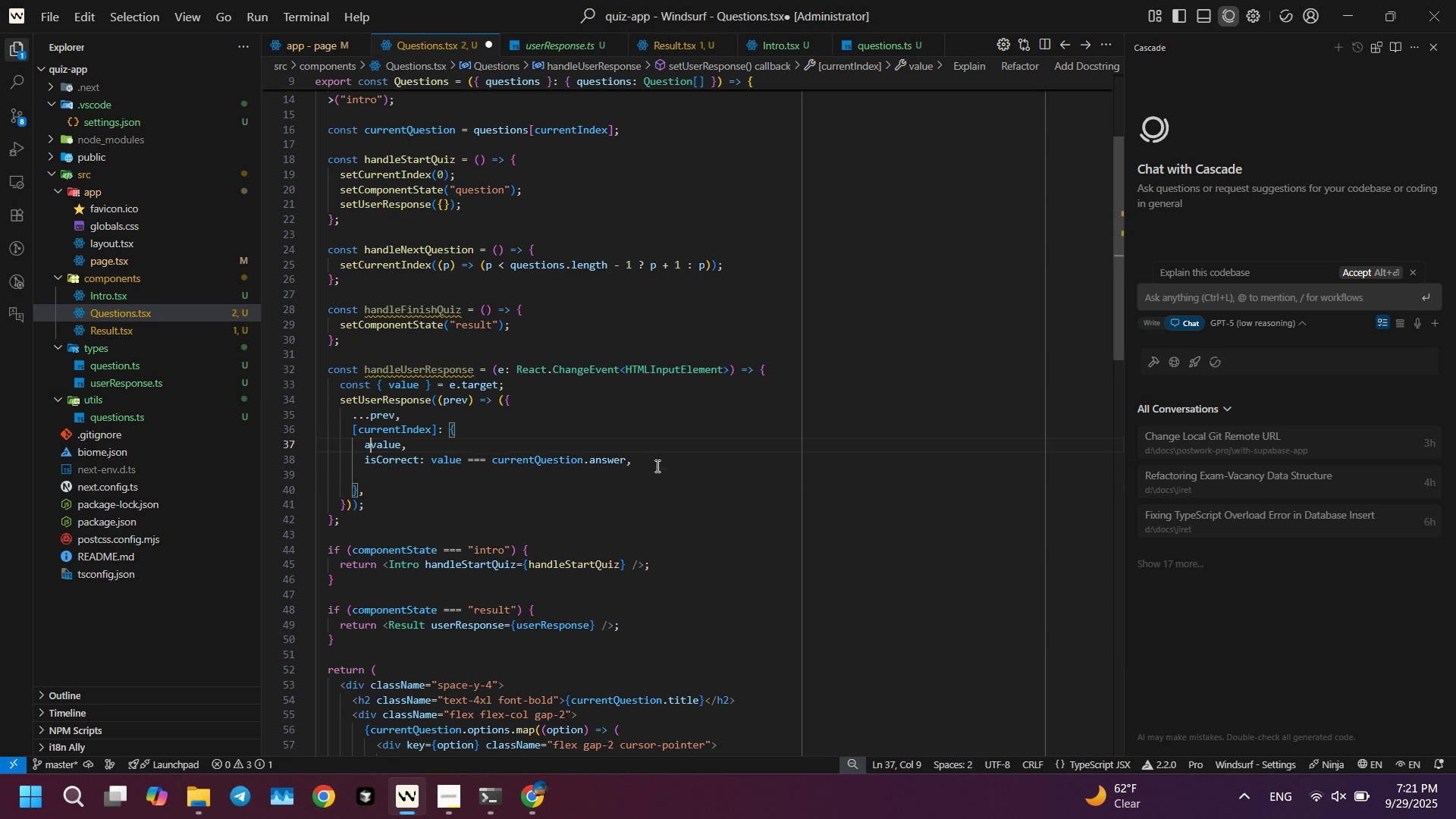 
type(answer:)
 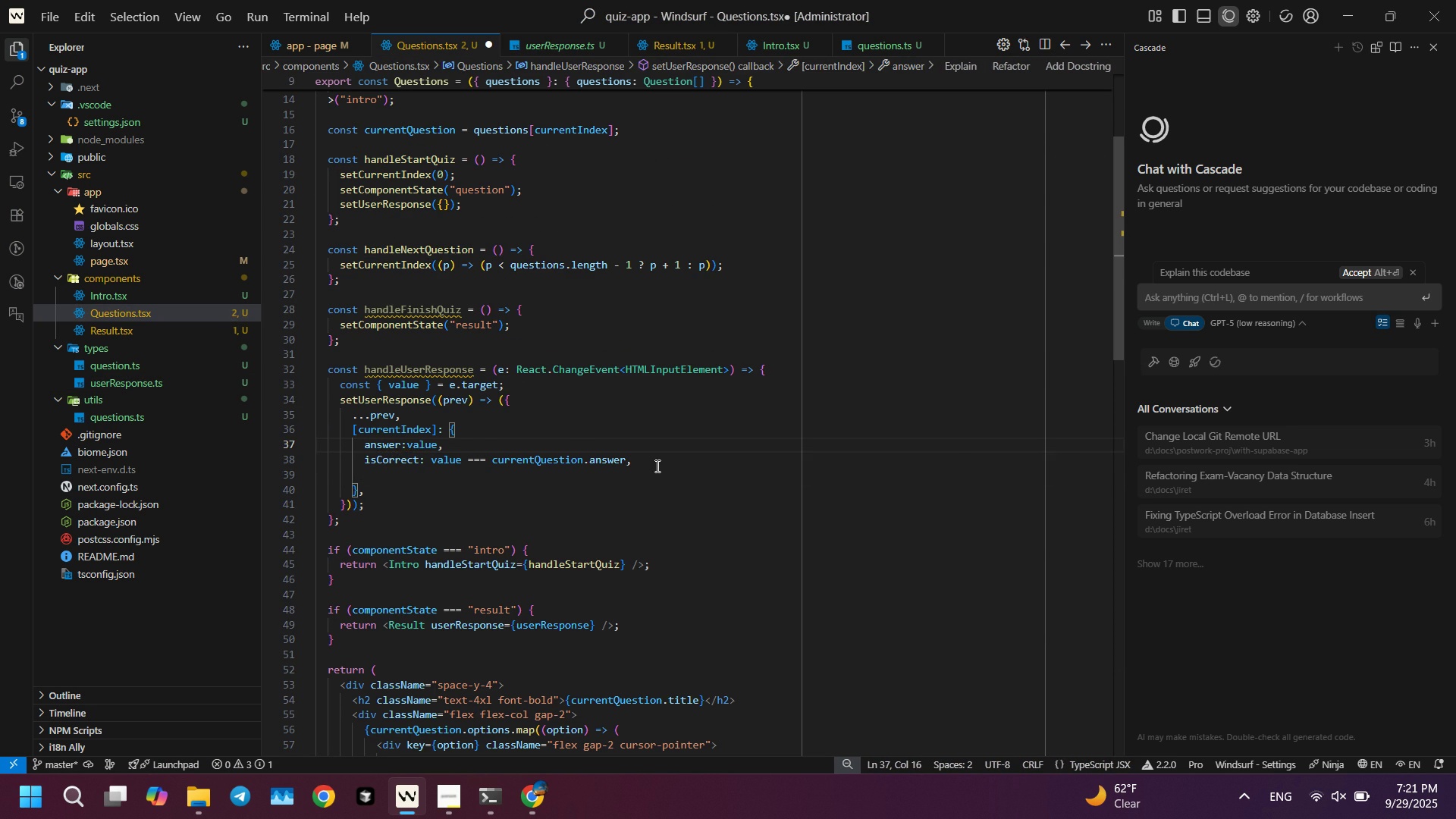 
key(ArrowDown)
 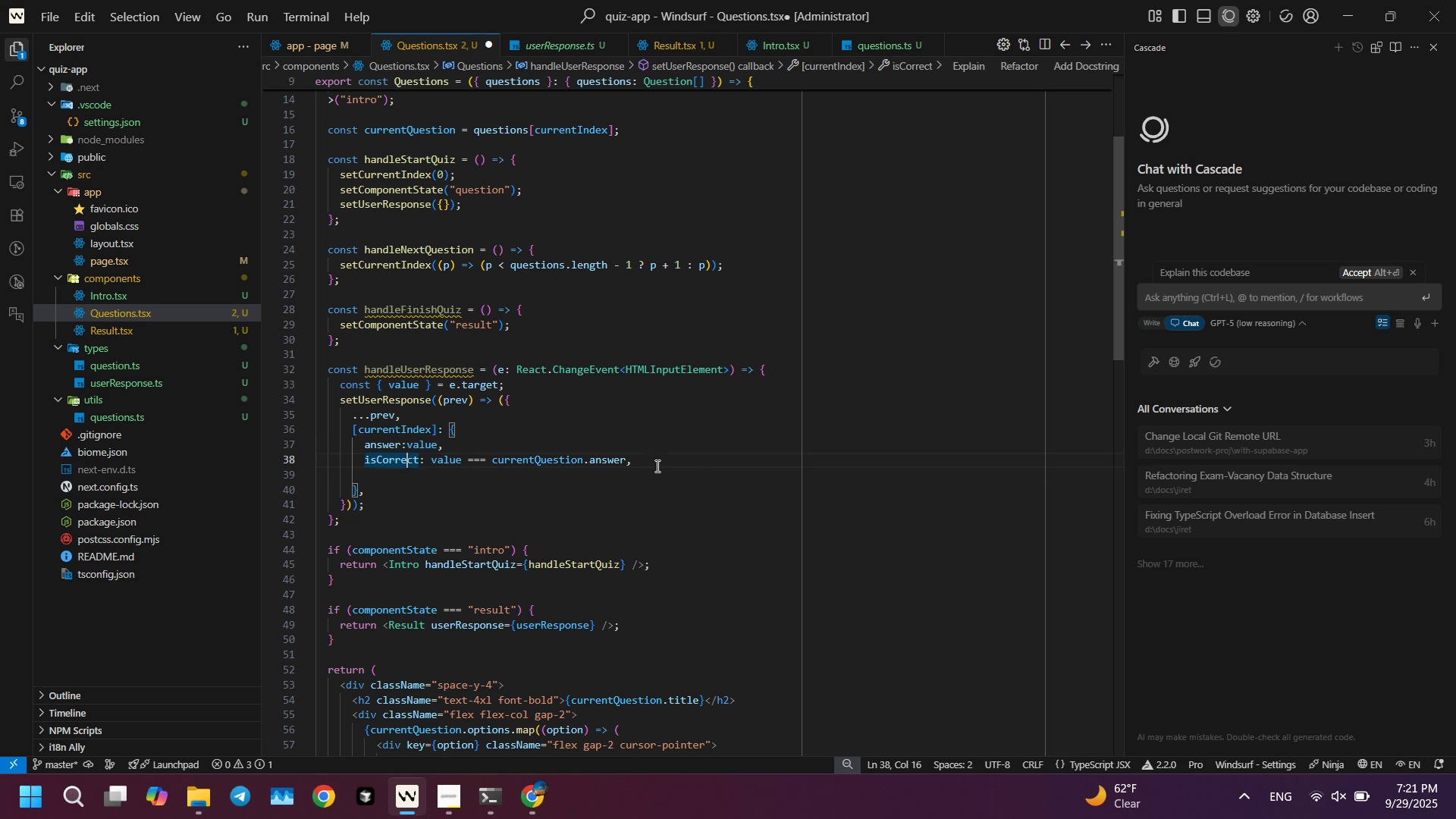 
key(ArrowDown)
 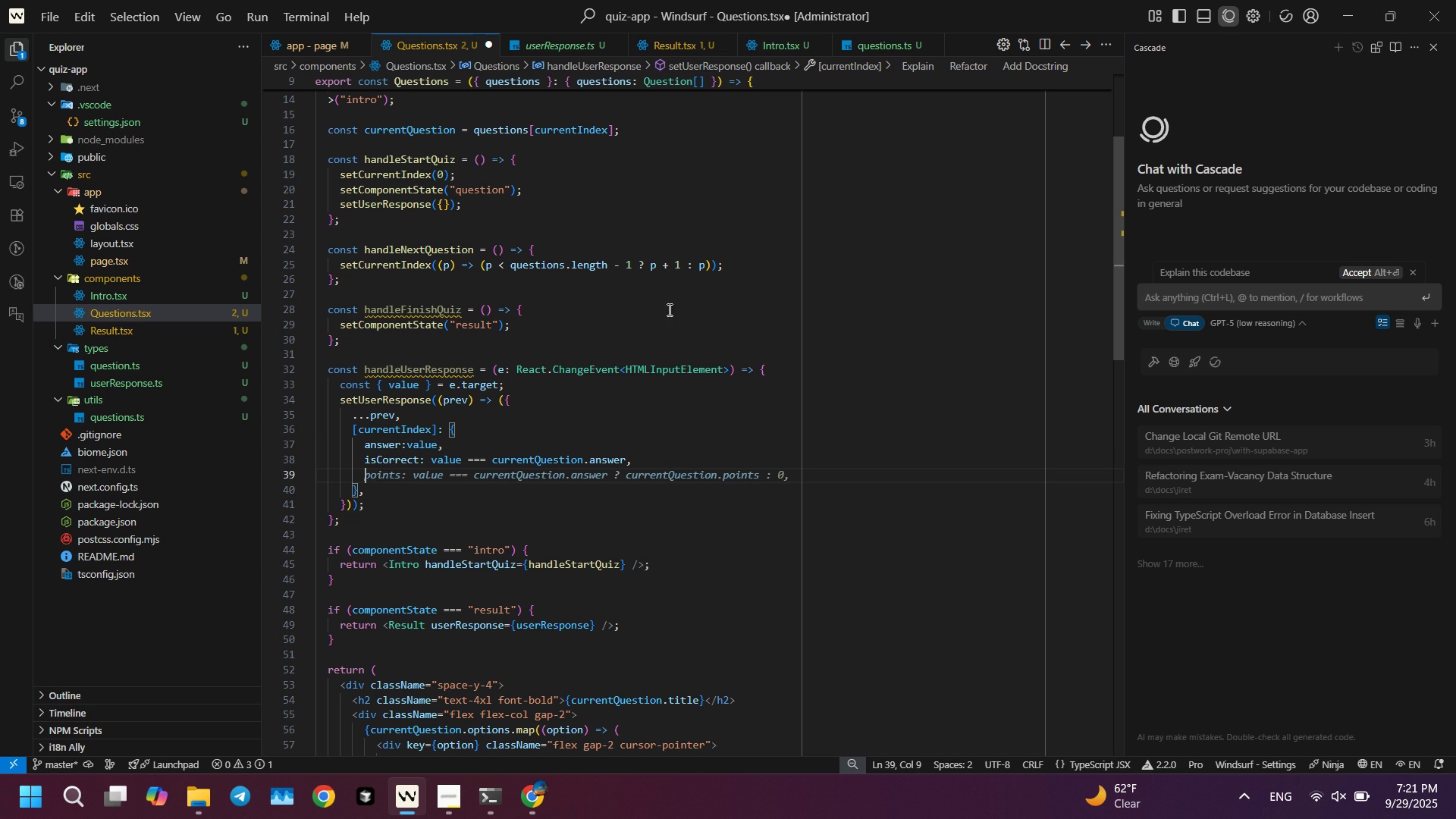 
key(Tab)
 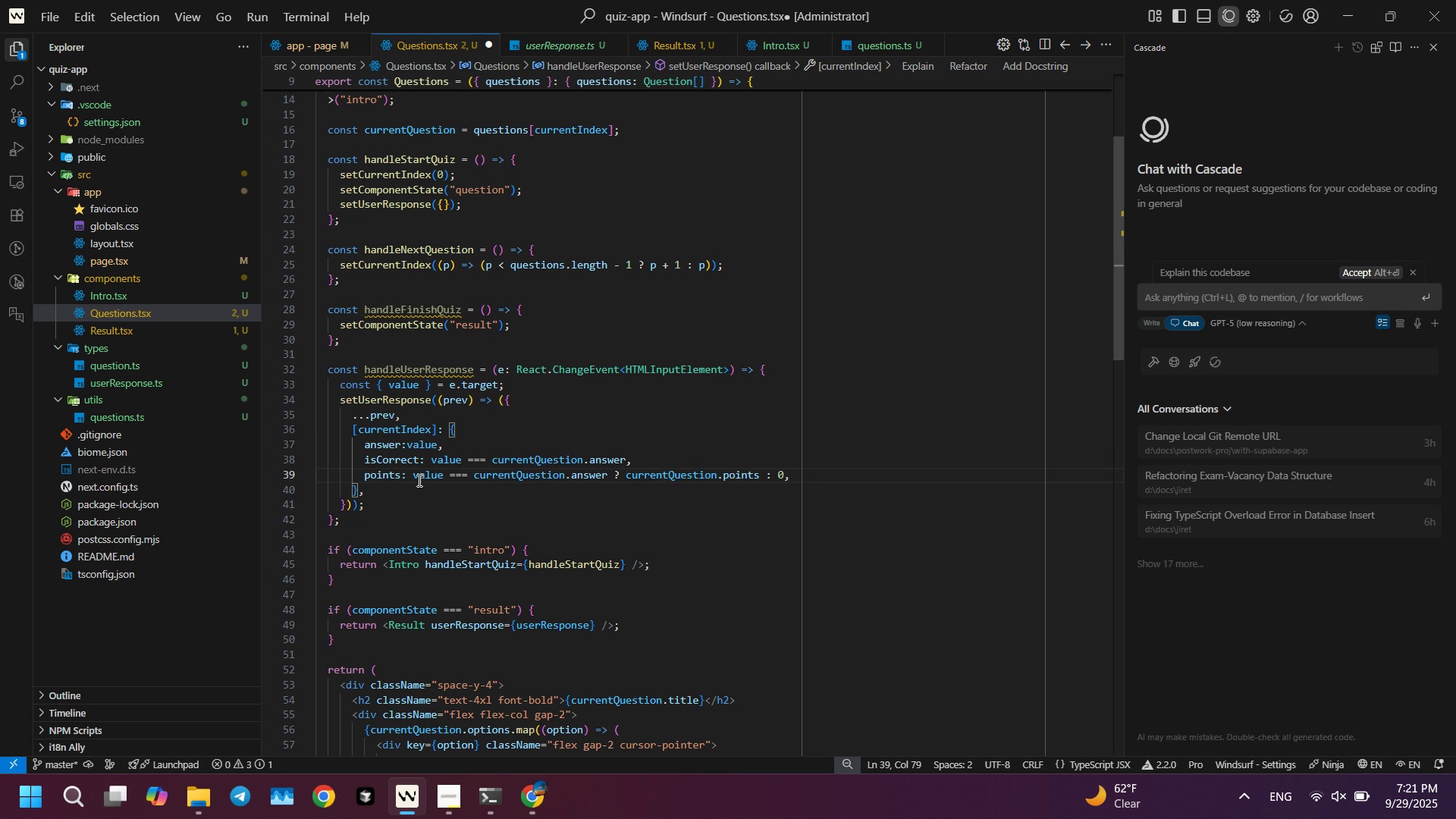 
left_click([523, 475])